 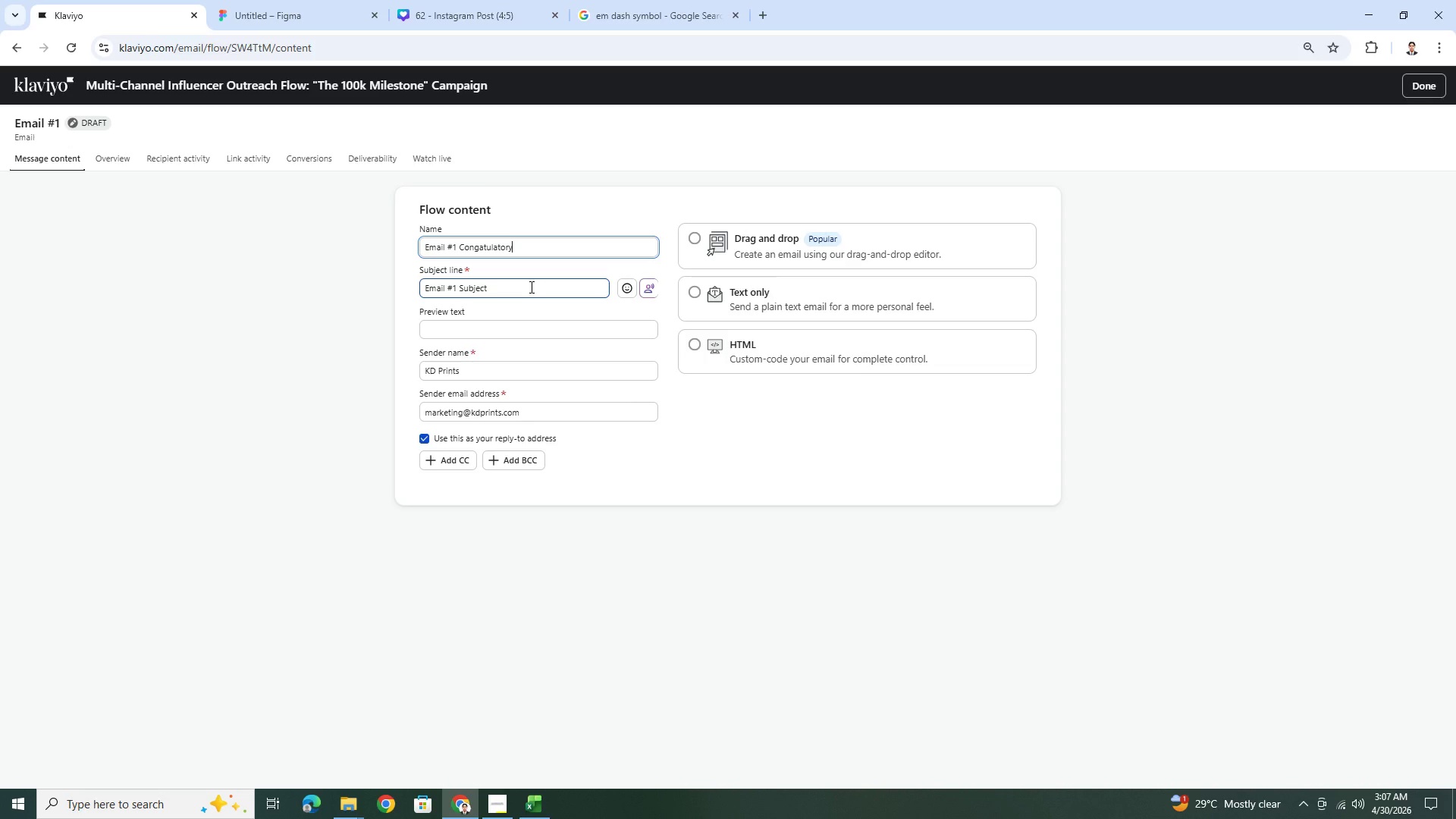 
left_click([530, 287])
 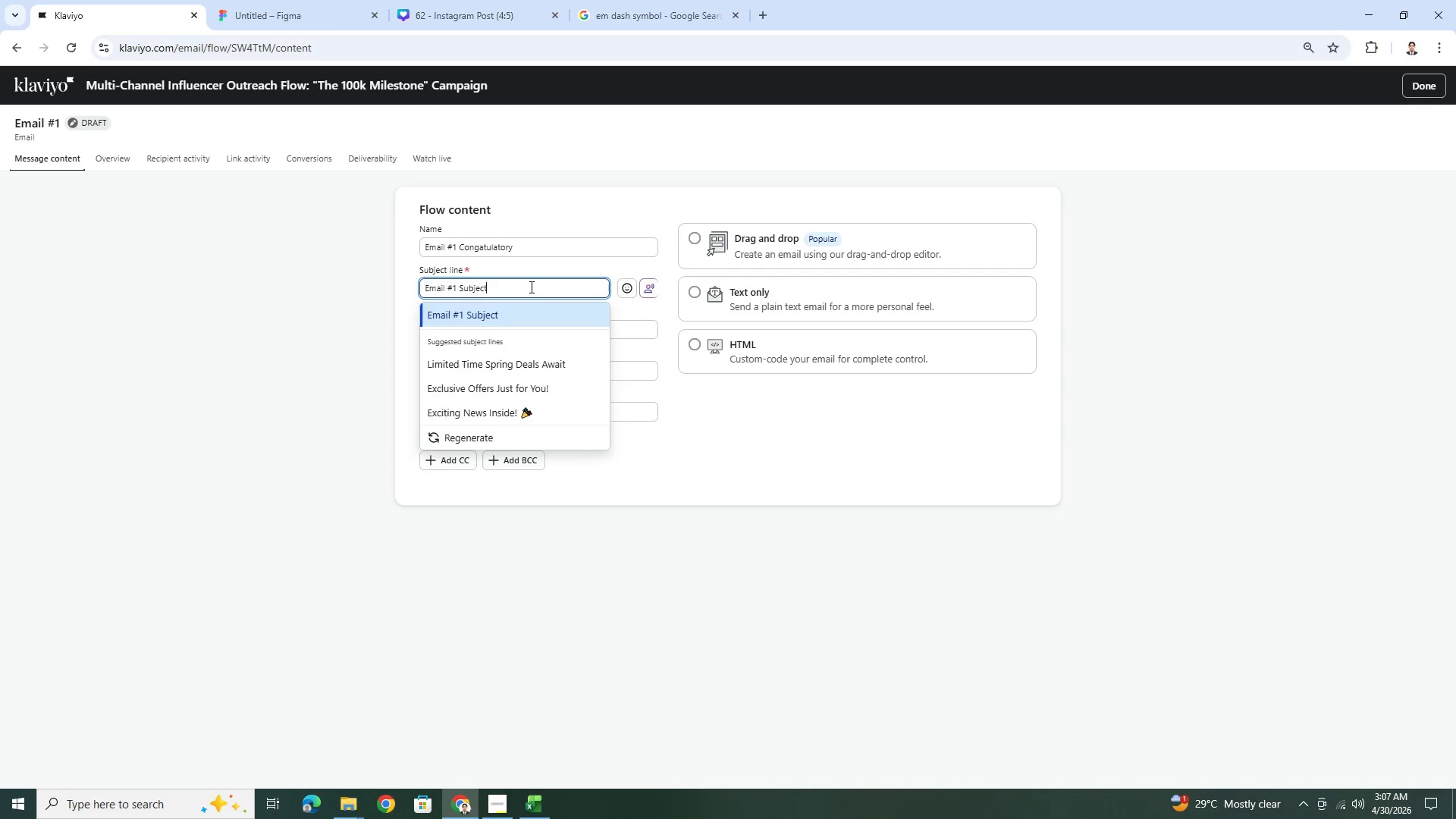 
wait(8.53)
 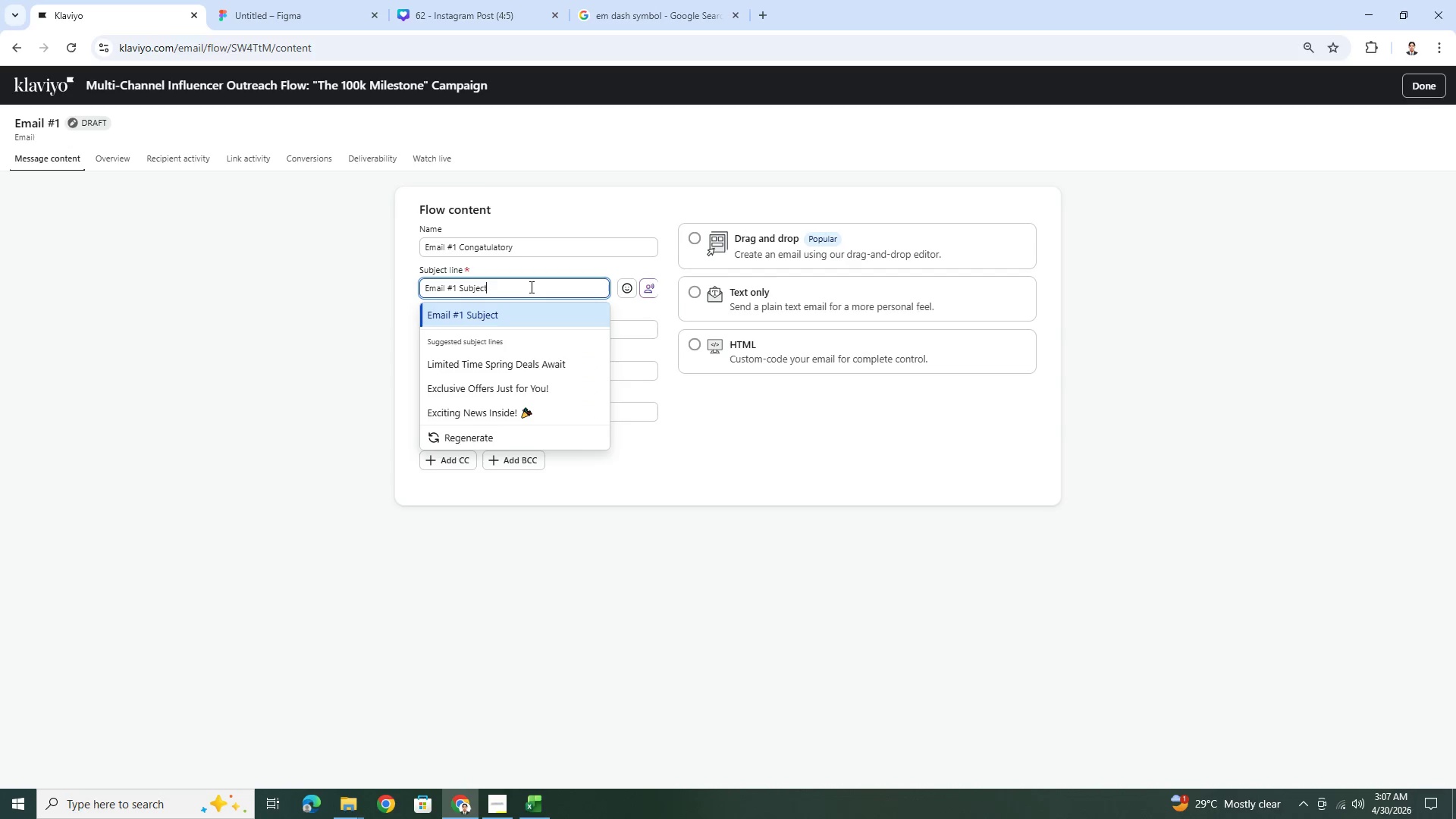 
key(Backspace)
 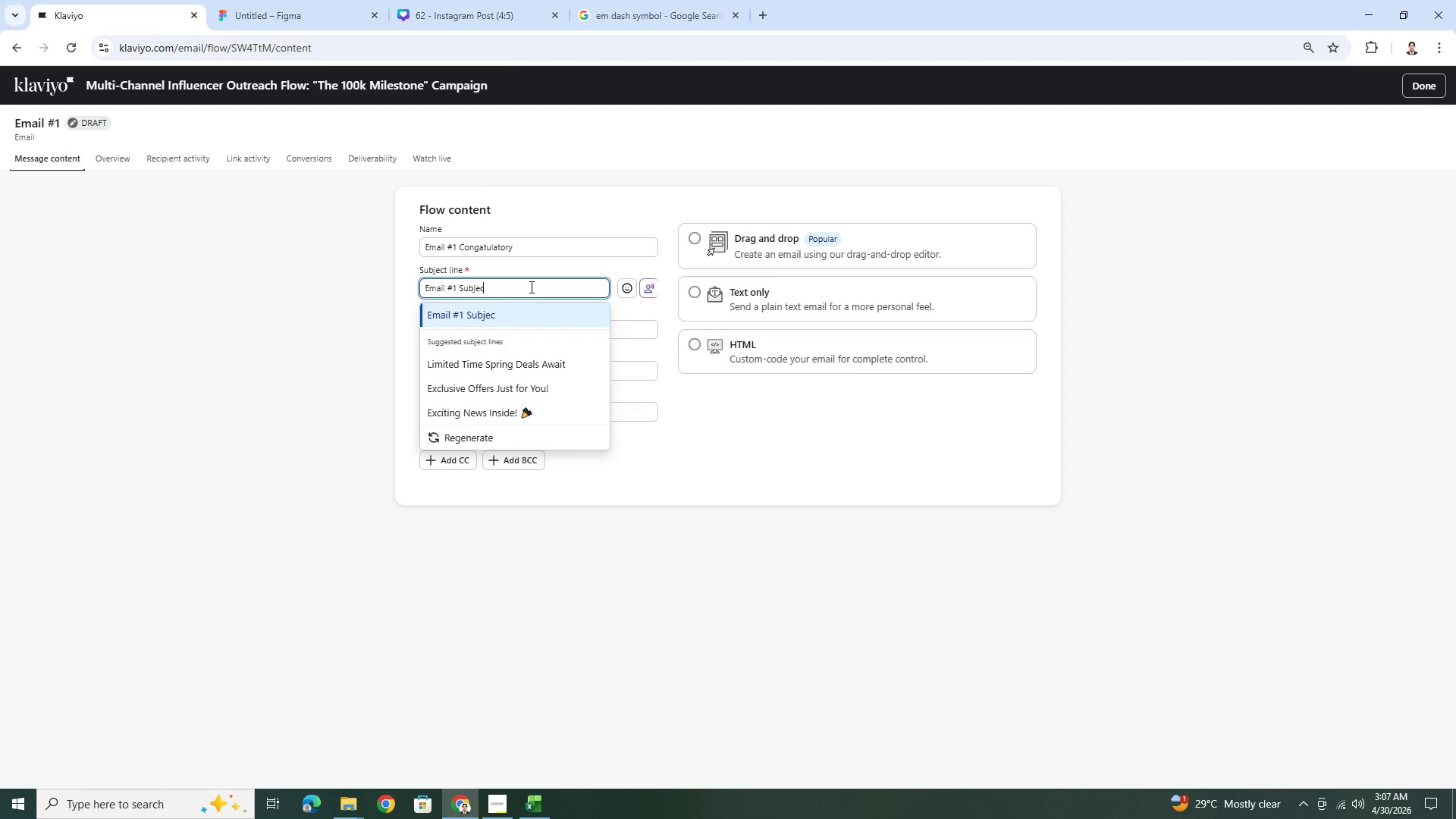 
key(Backspace)
 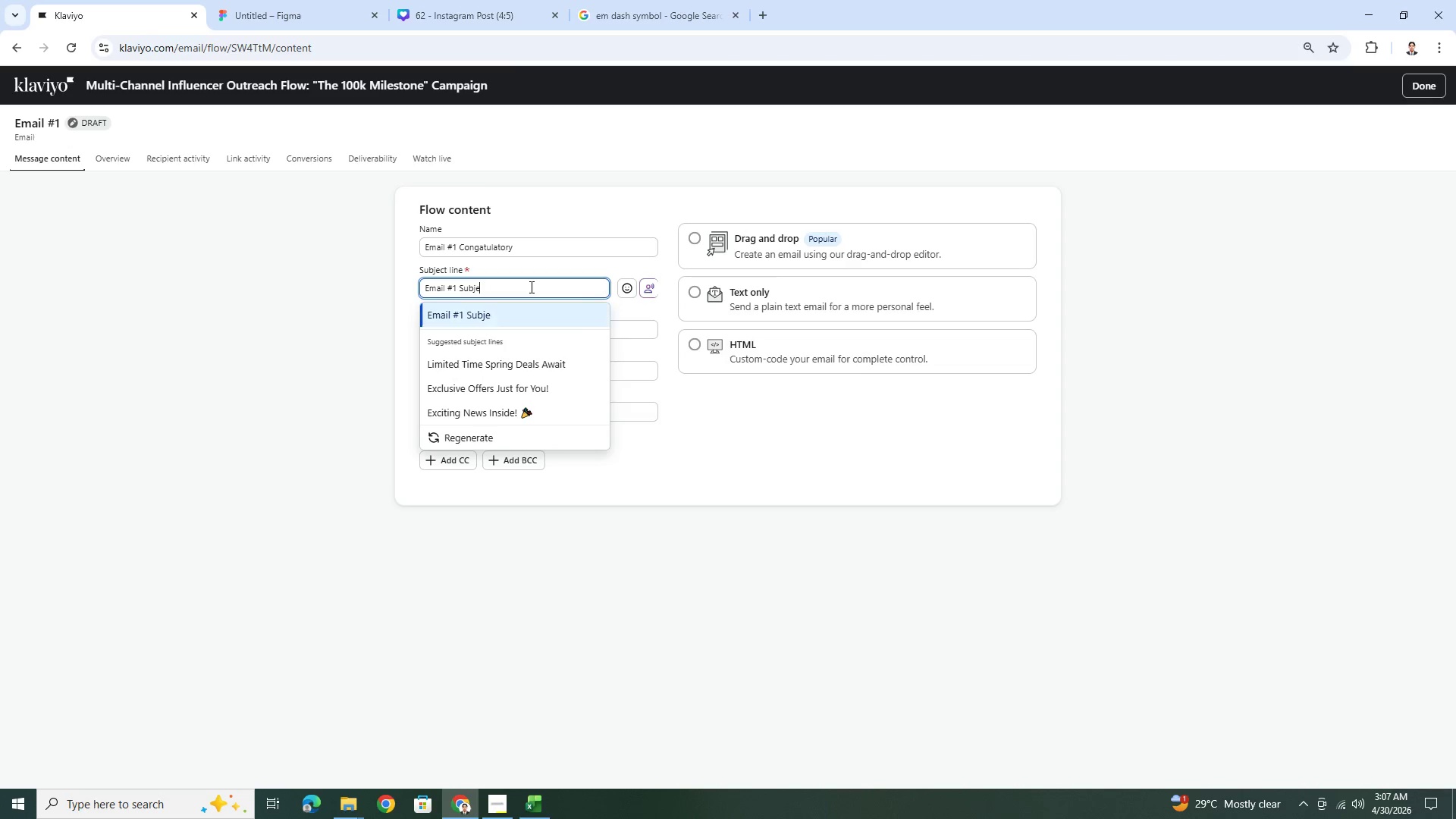 
key(Backspace)
 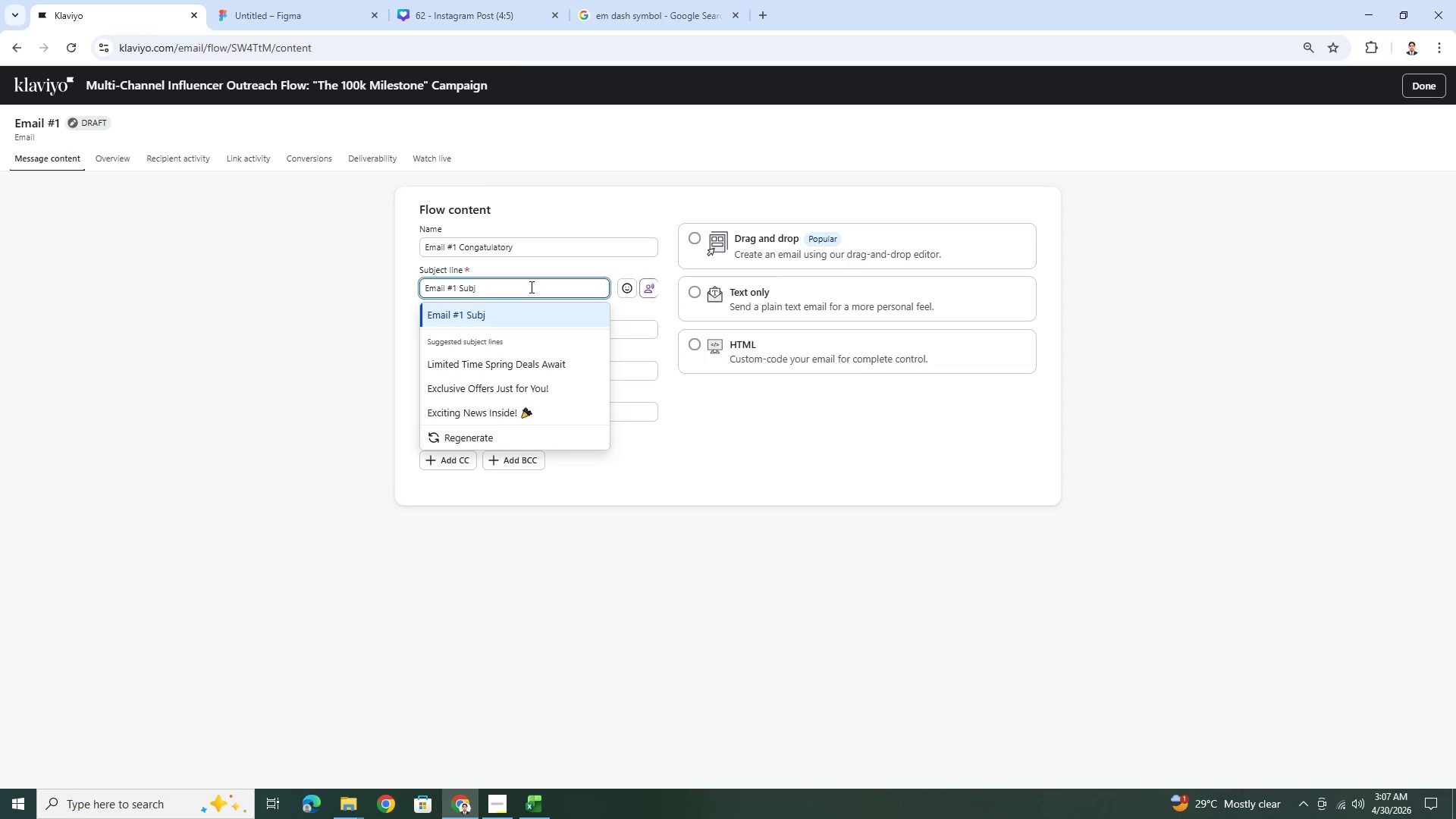 
key(Backspace)
 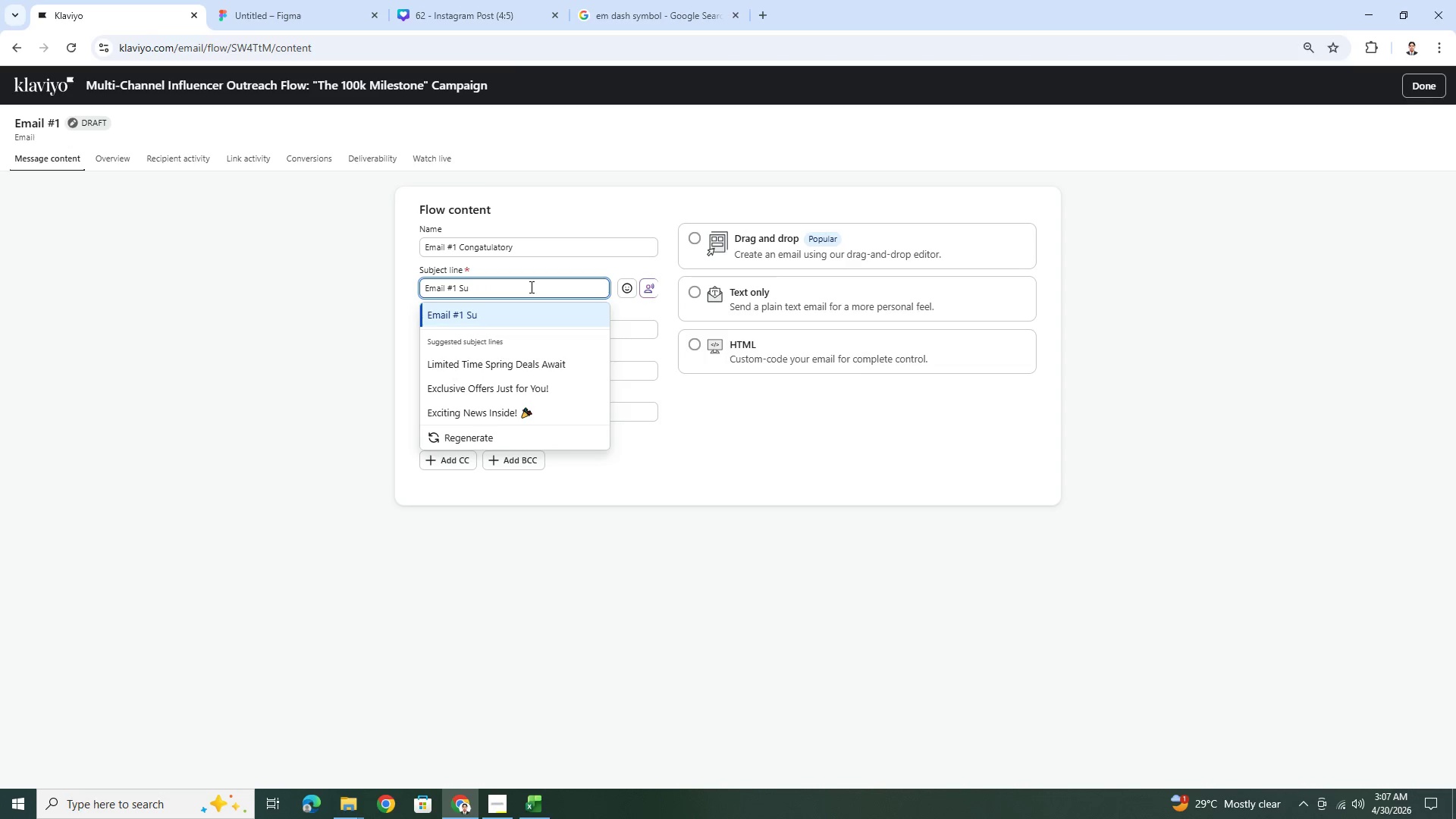 
key(Backspace)
 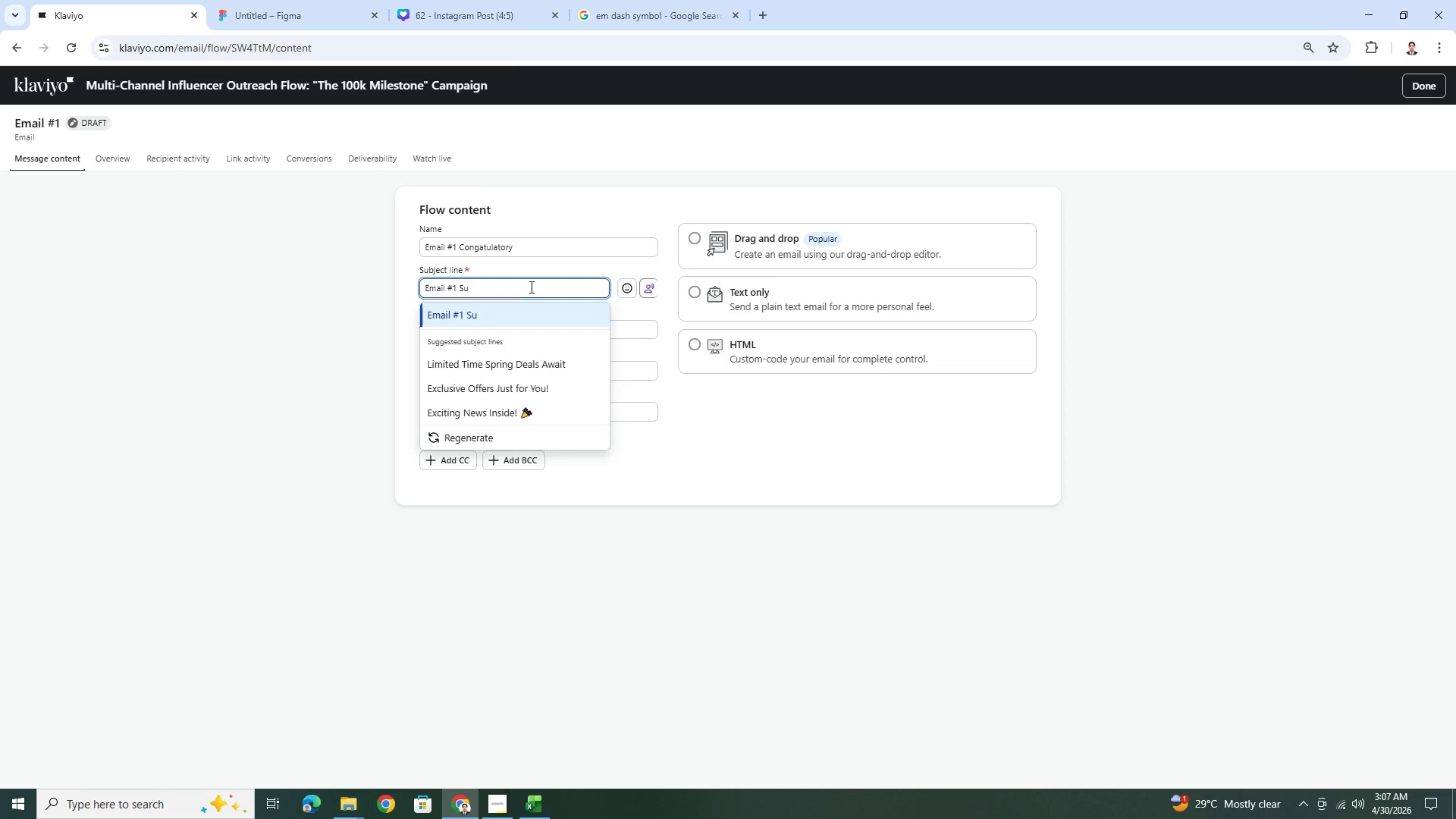 
key(Backspace)
 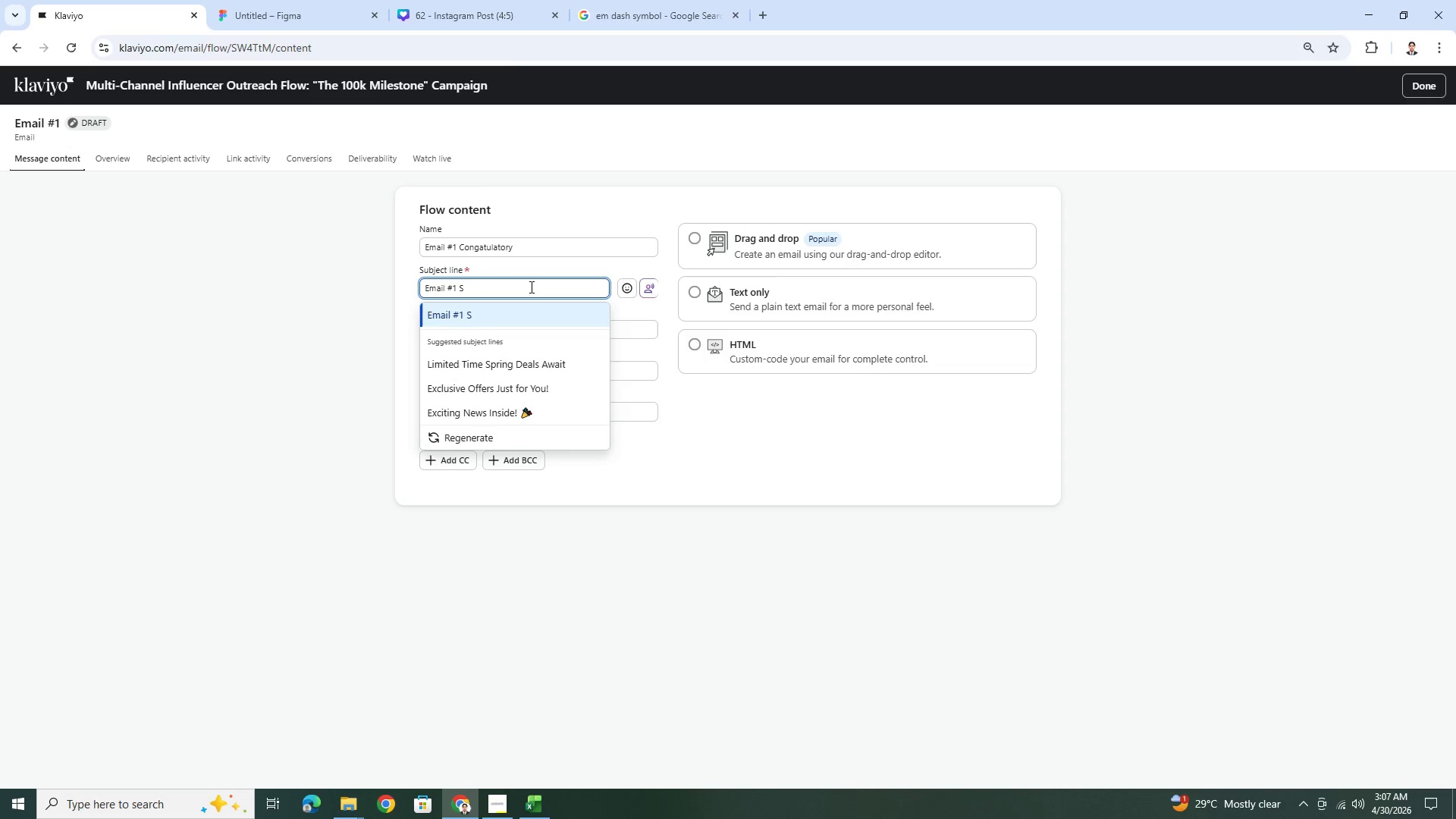 
hold_key(key=Backspace, duration=0.88)
 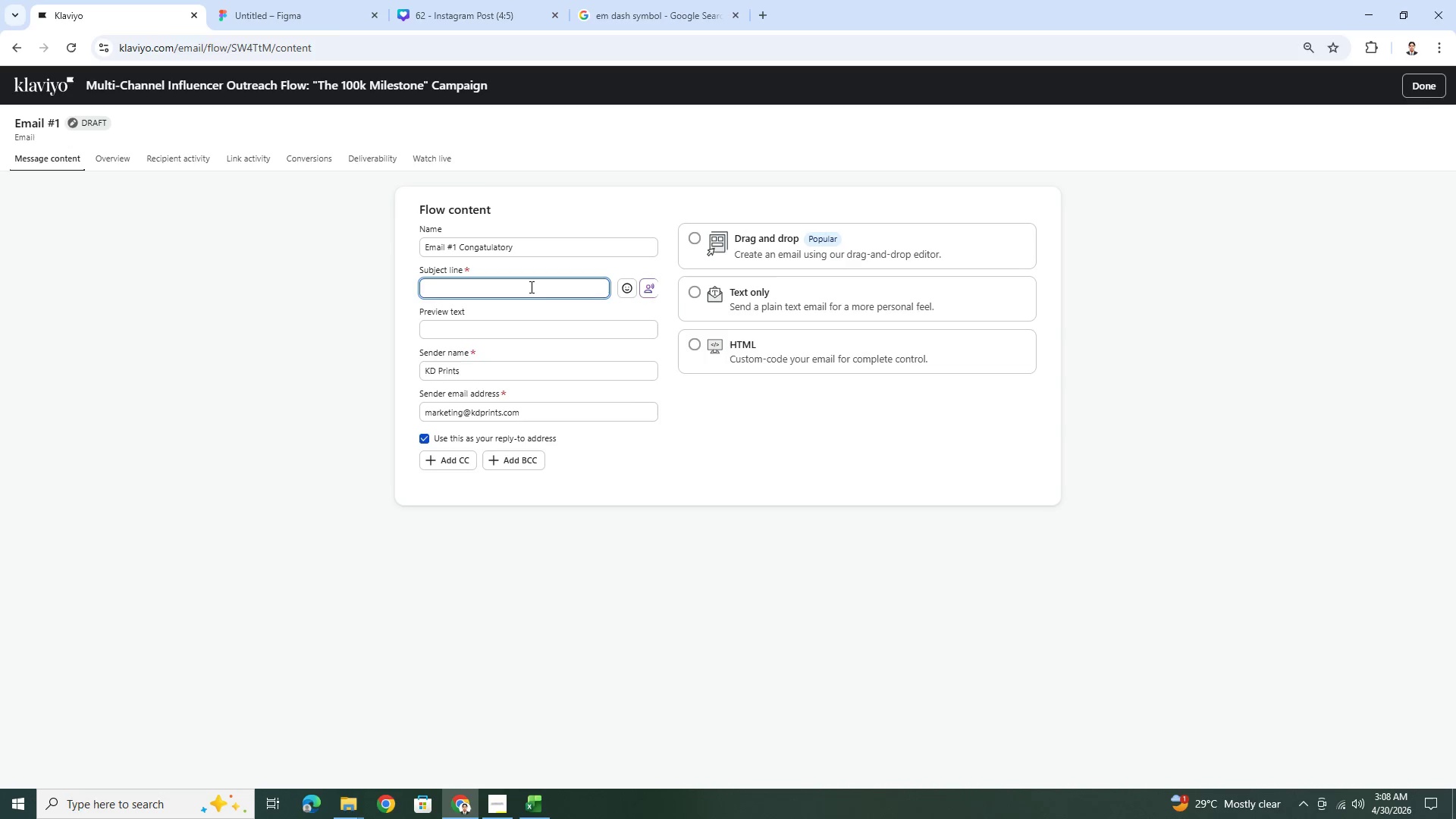 
wait(30.06)
 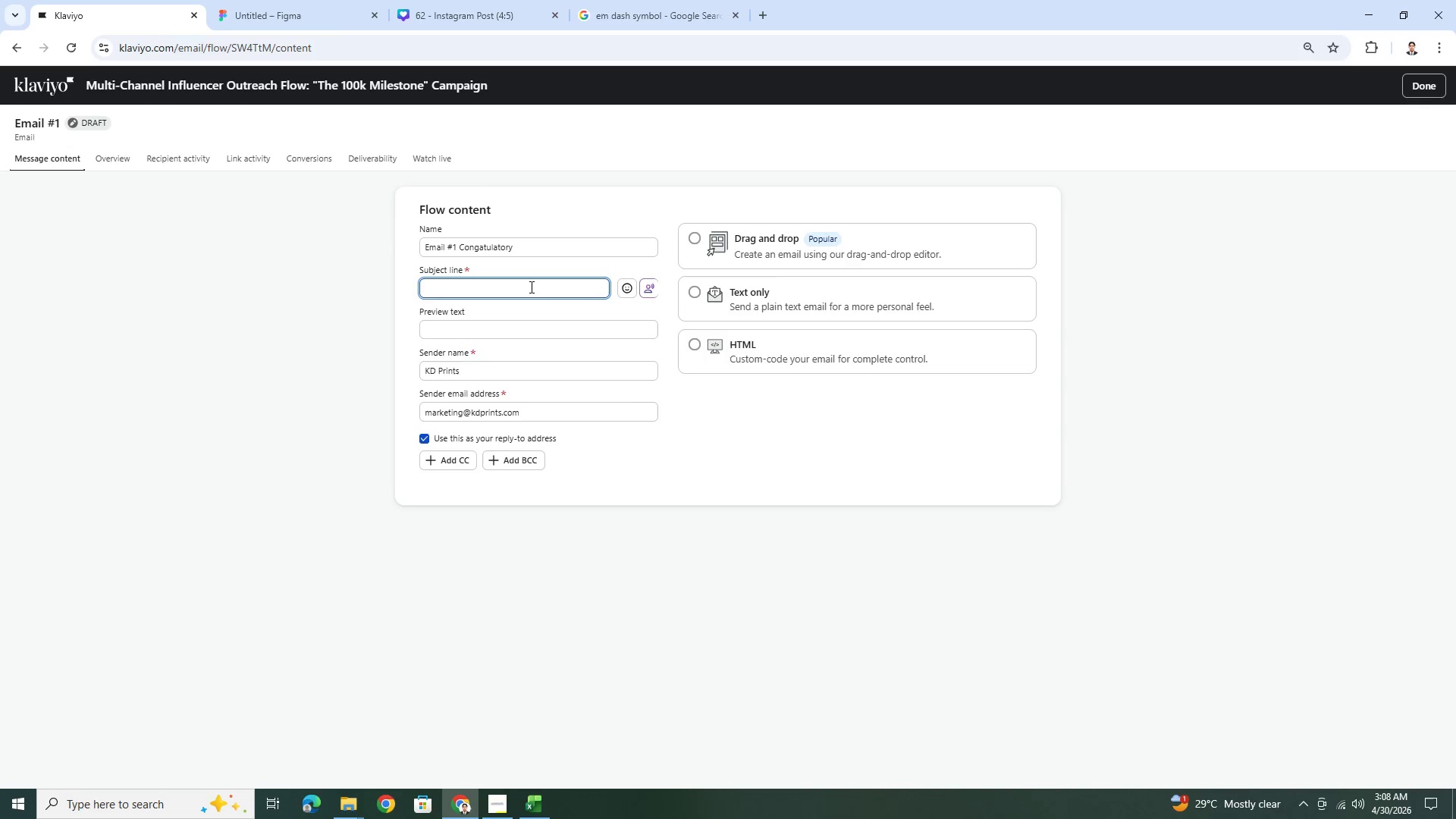 
left_click([501, 799])